 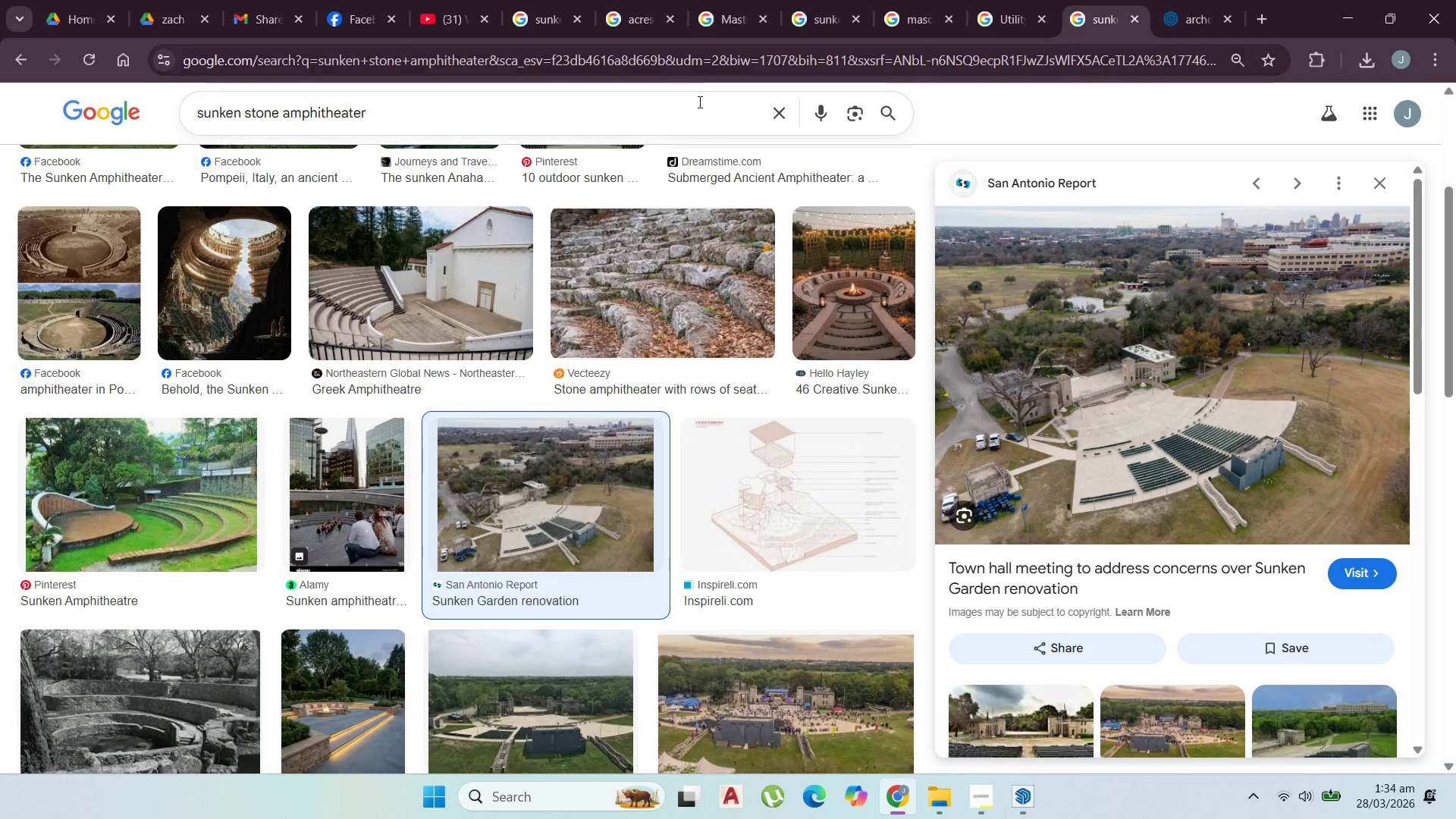 
left_click_drag(start_coordinate=[421, 108], to_coordinate=[0, 146])
 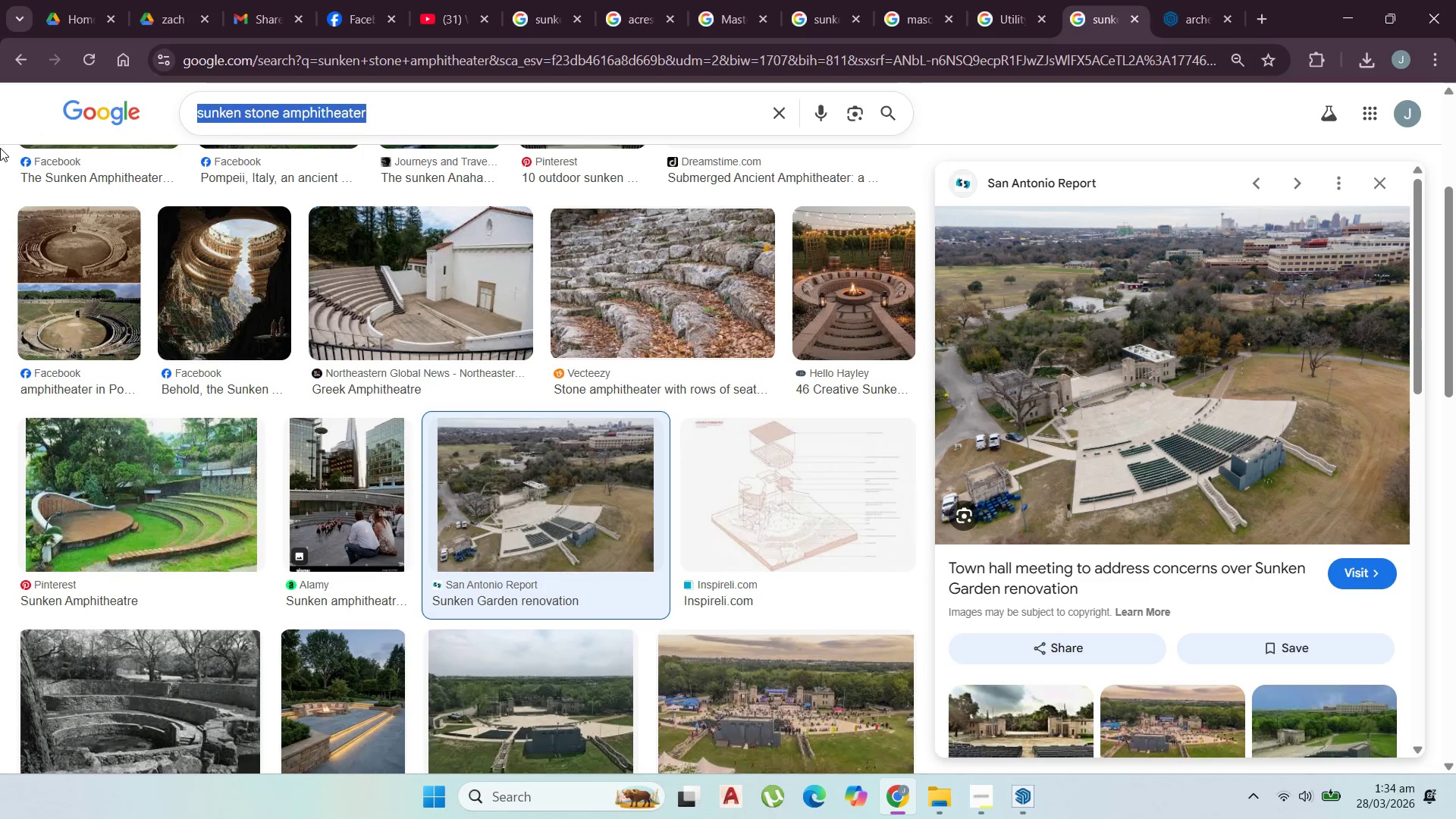 
key(Control+V)
 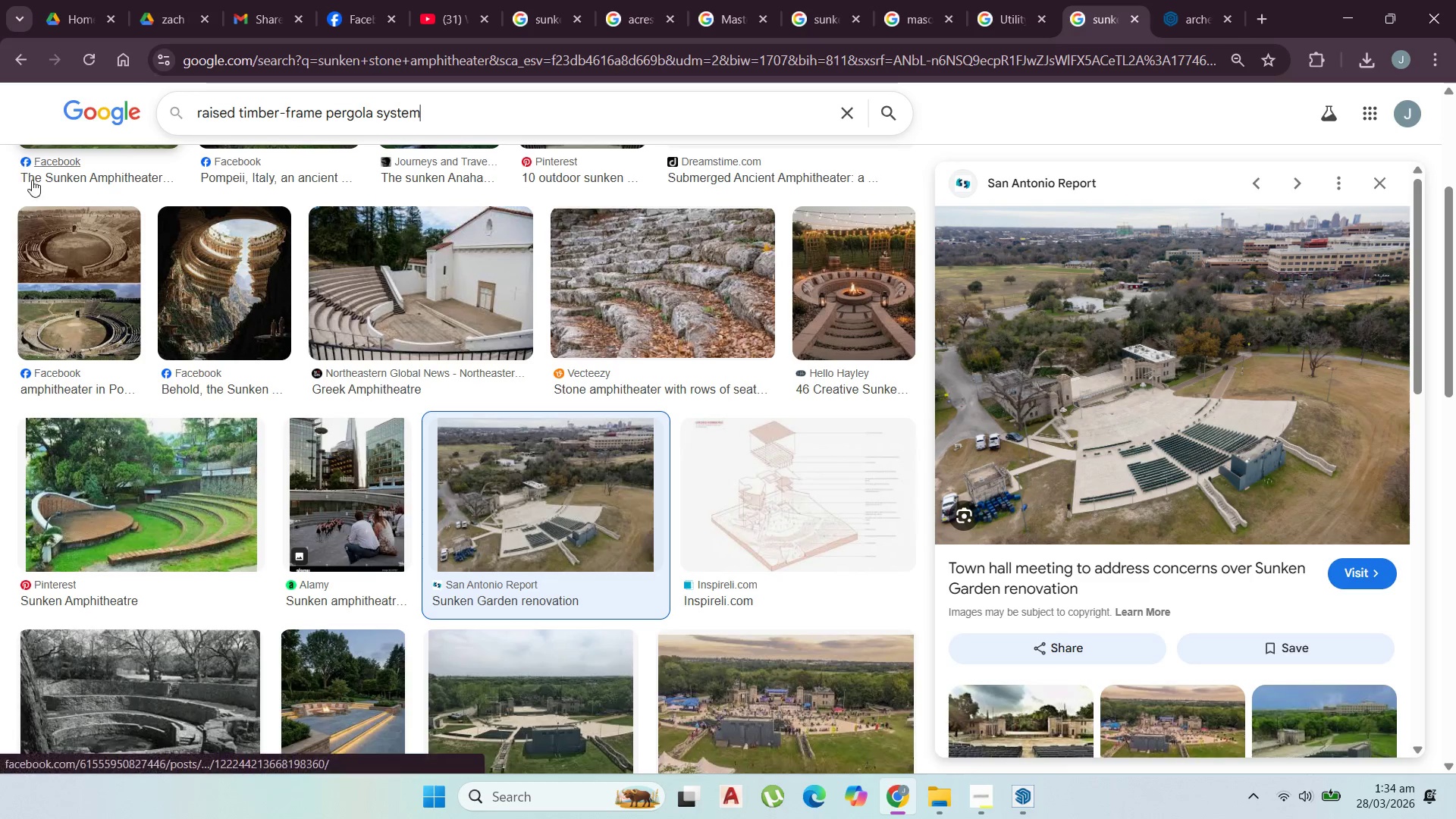 
key(Enter)
 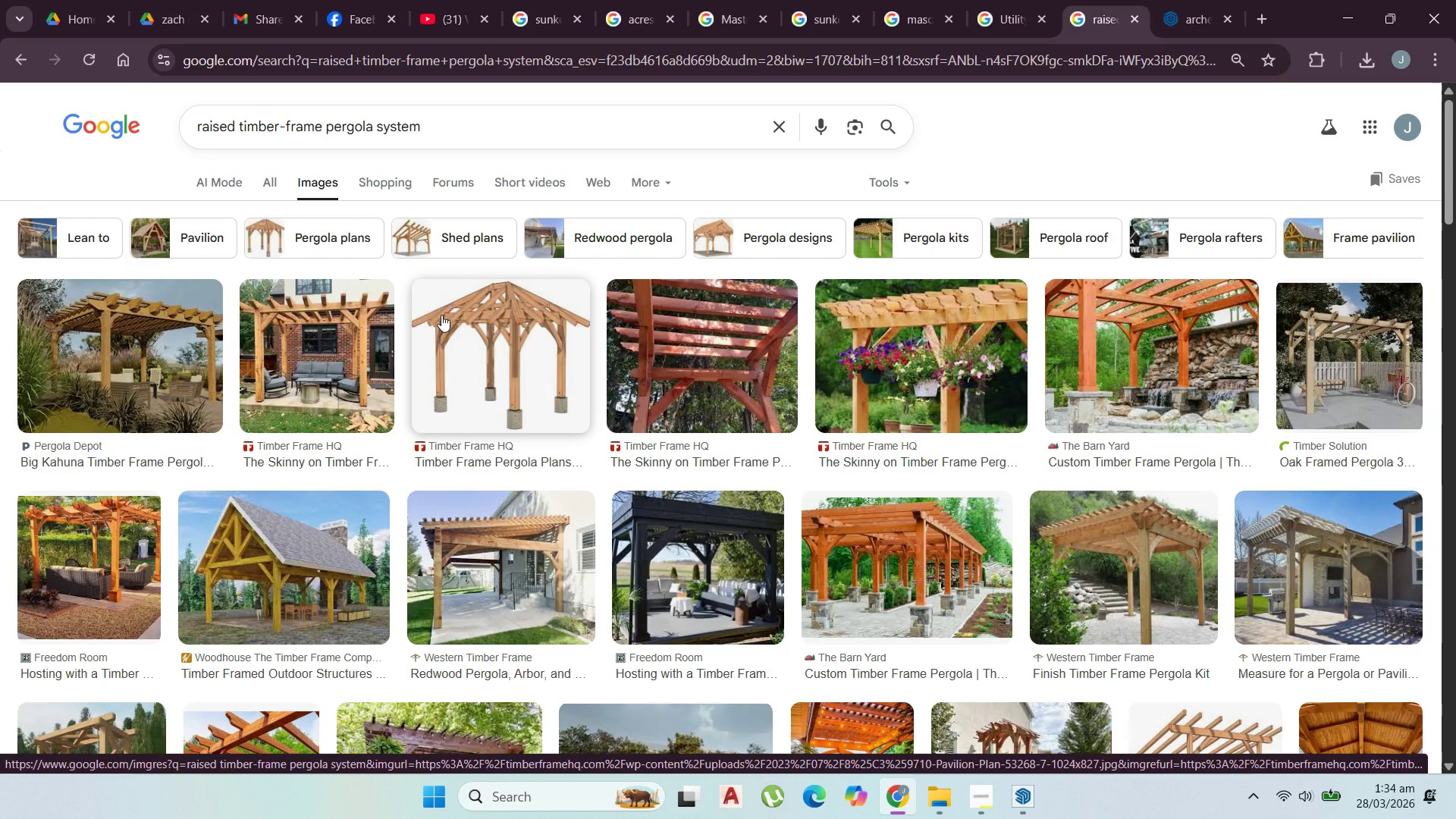 
wait(8.61)
 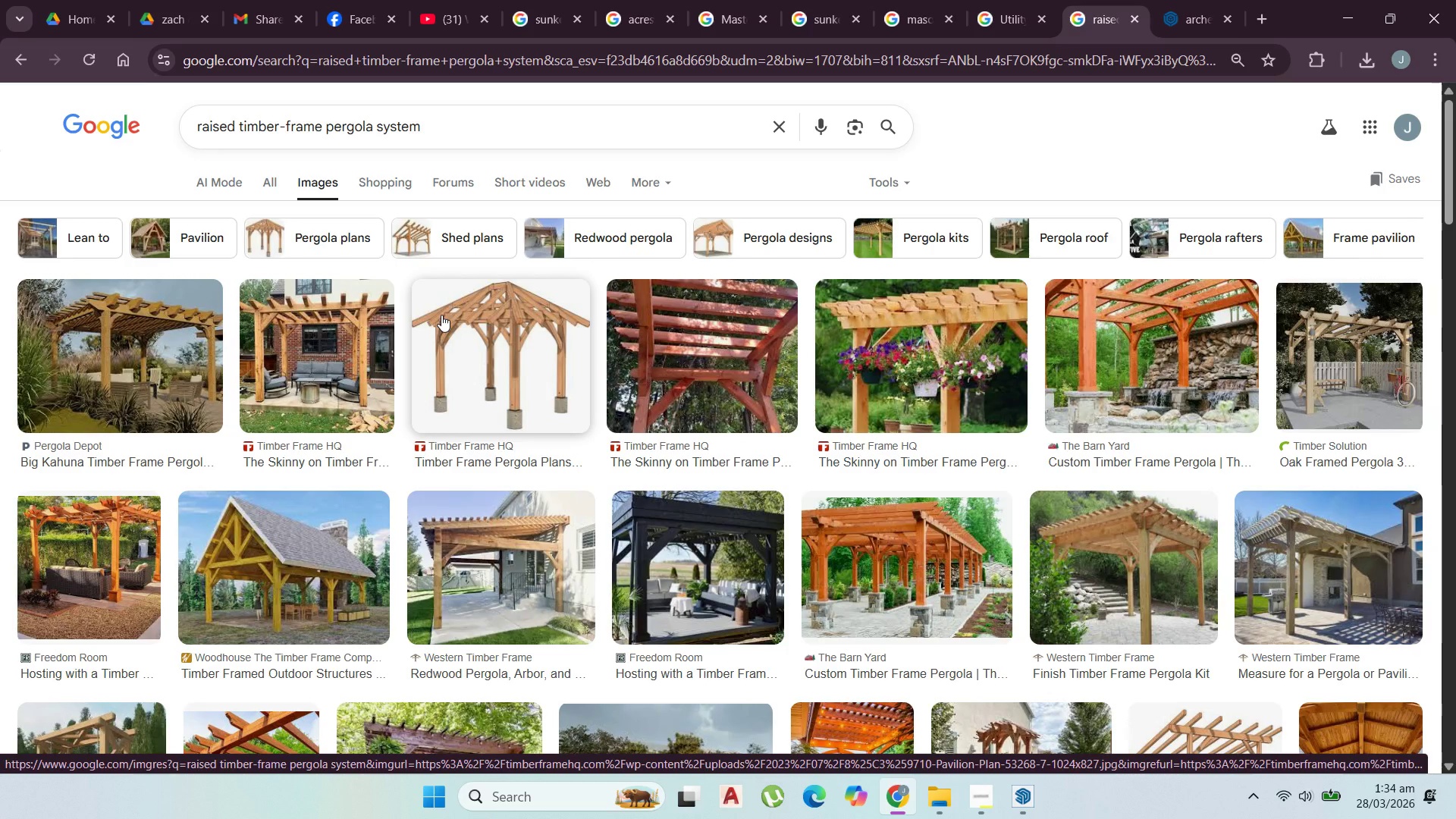 
left_click([1330, 12])